 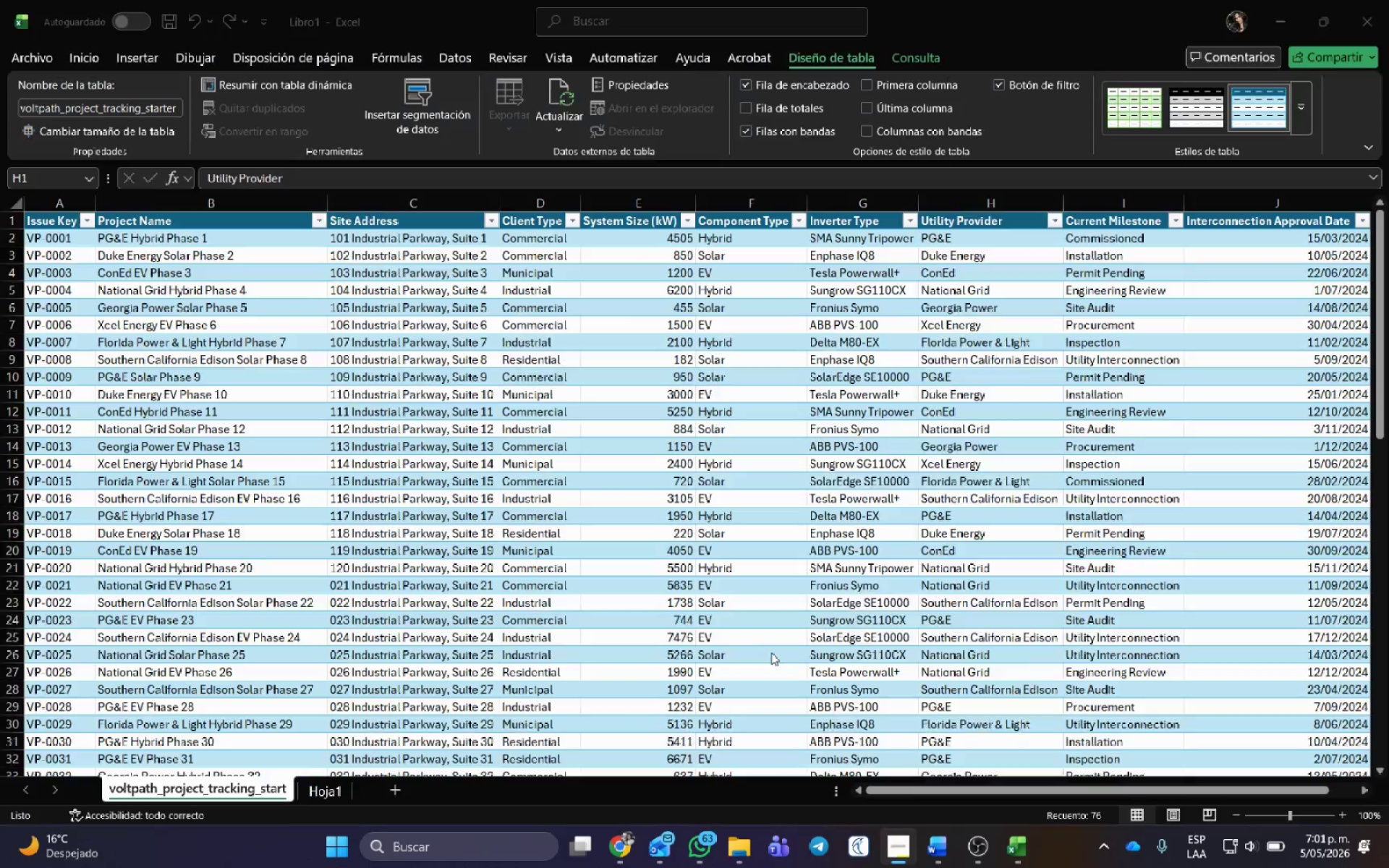 
key(Alt+Tab)
 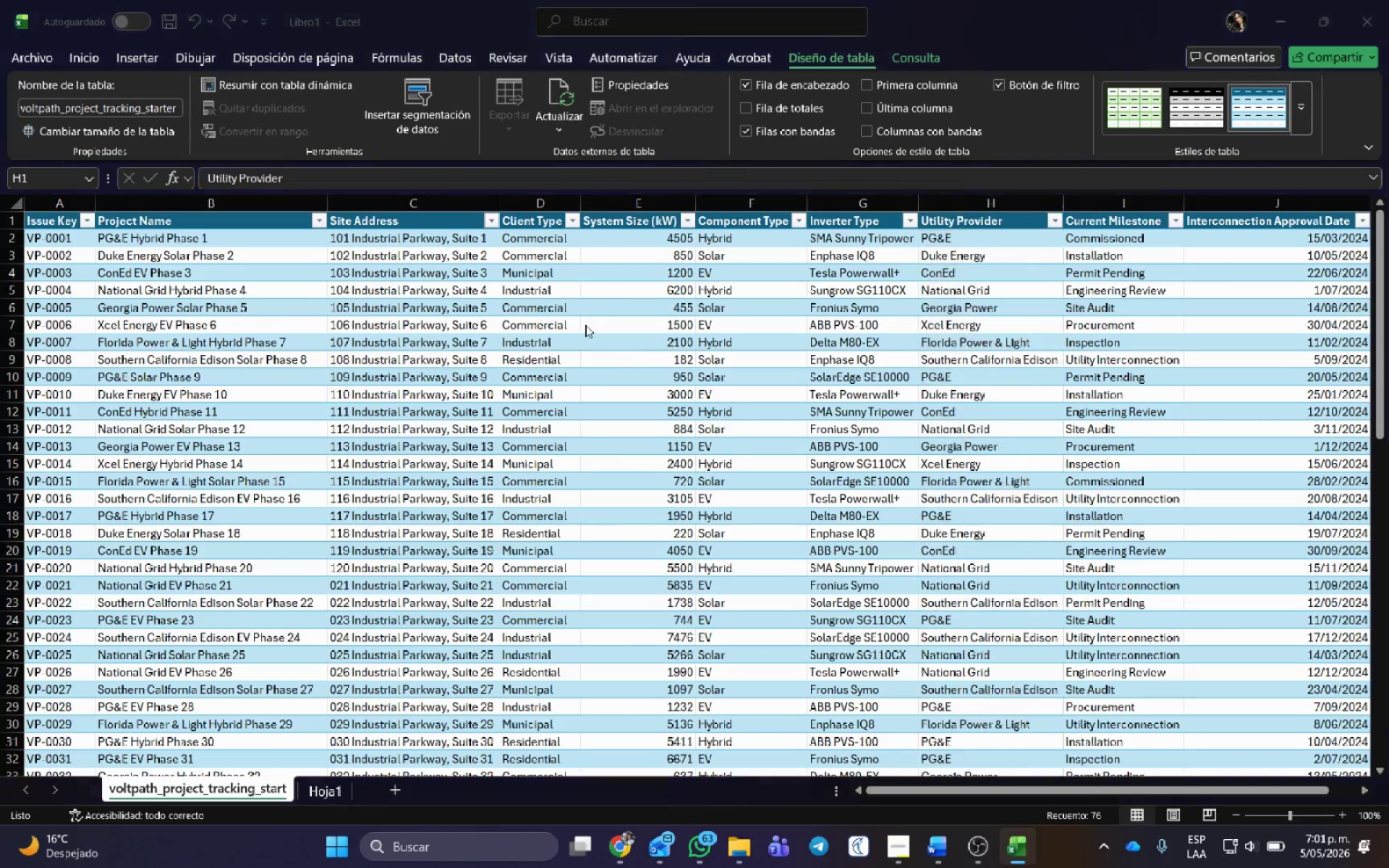 
key(Alt+Tab)
 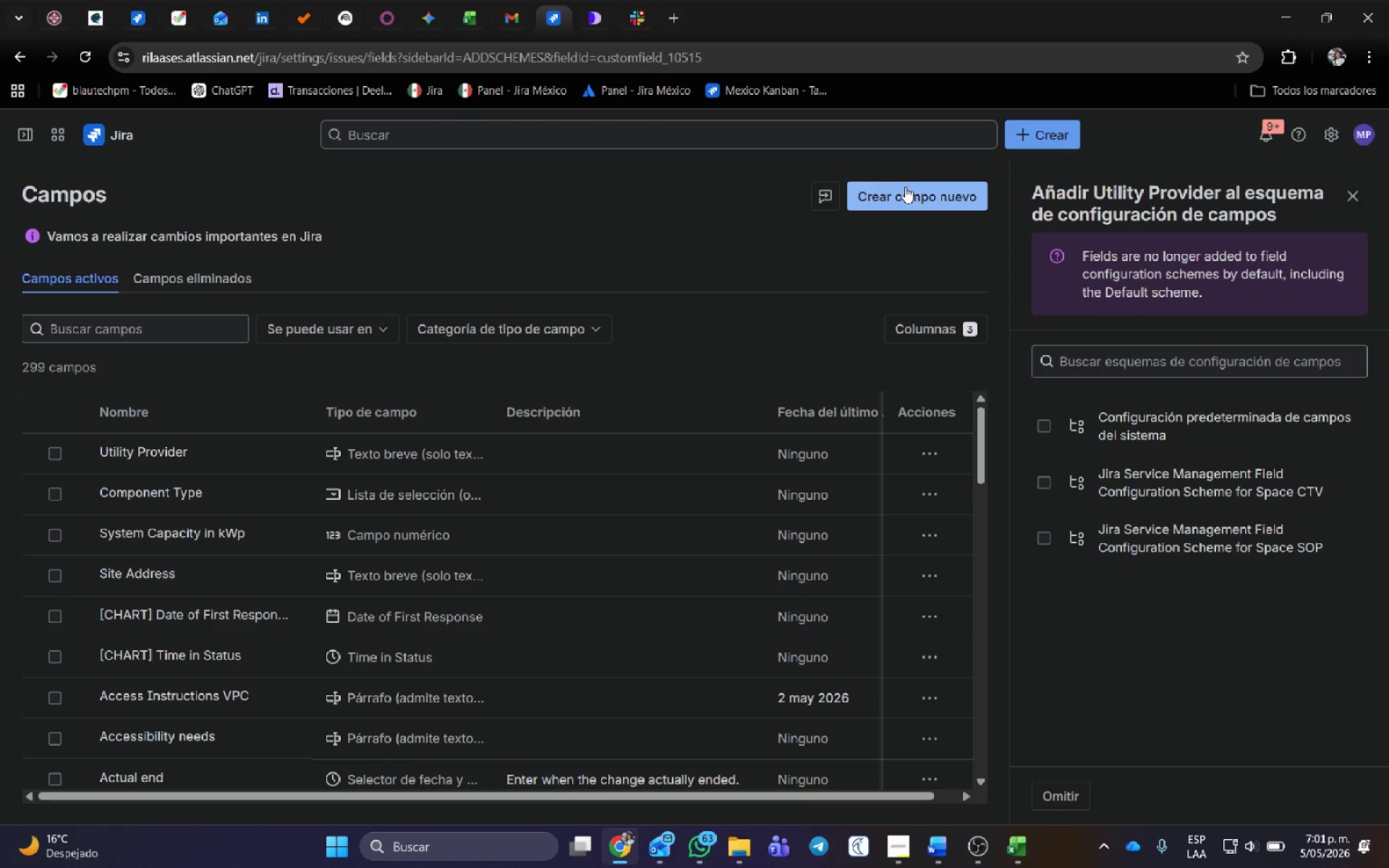 
wait(15.72)
 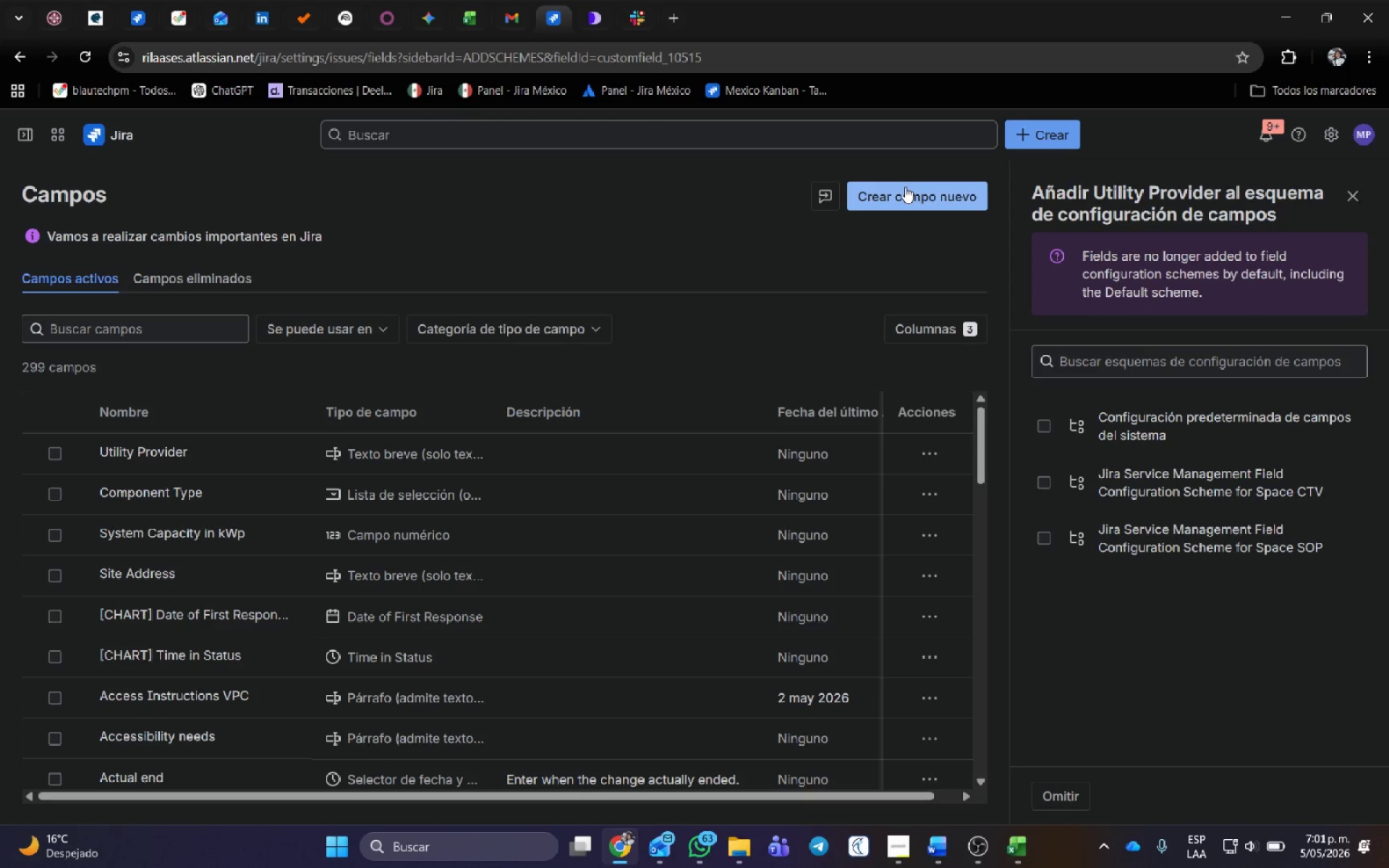 
left_click([905, 195])
 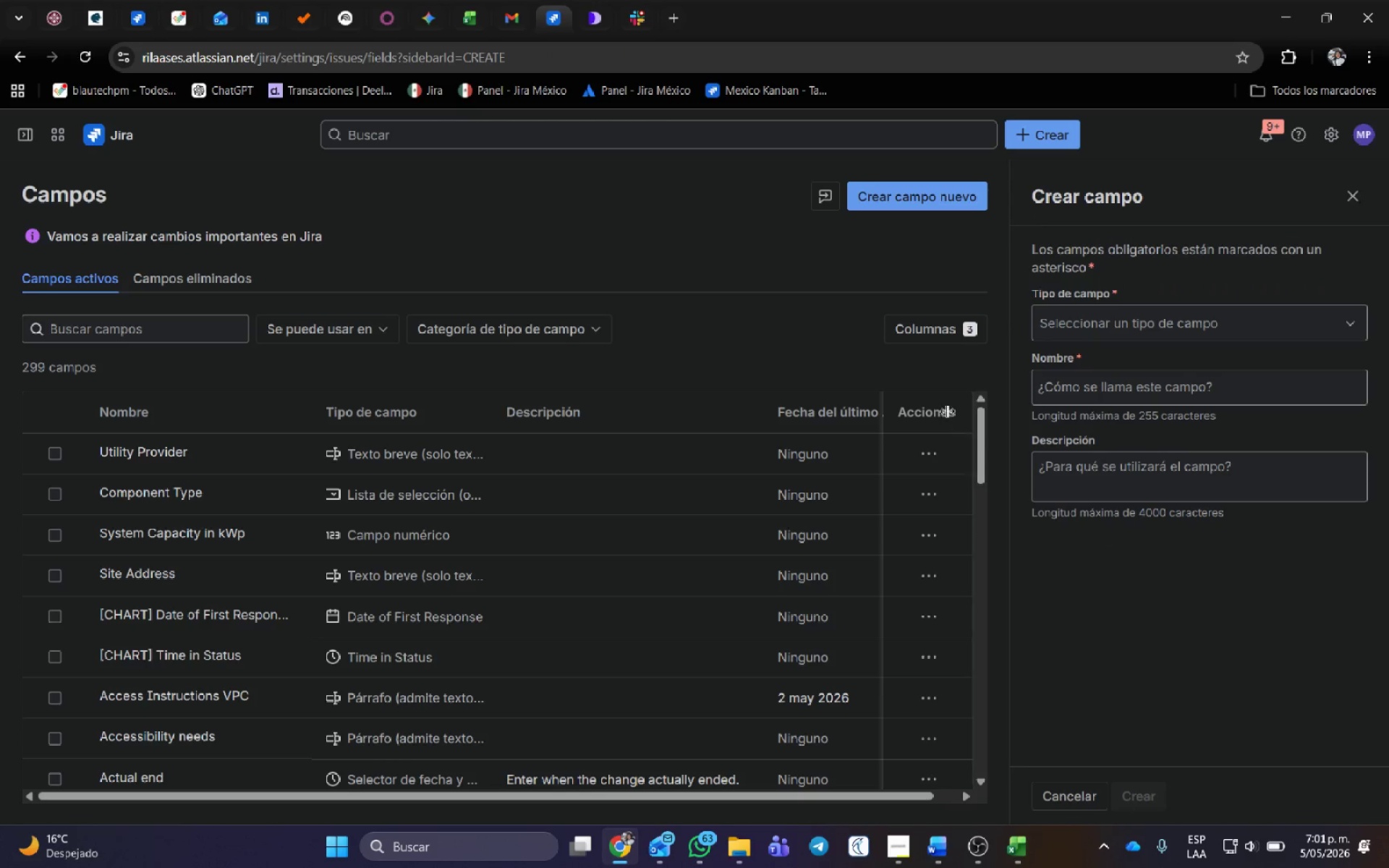 
left_click([925, 454])
 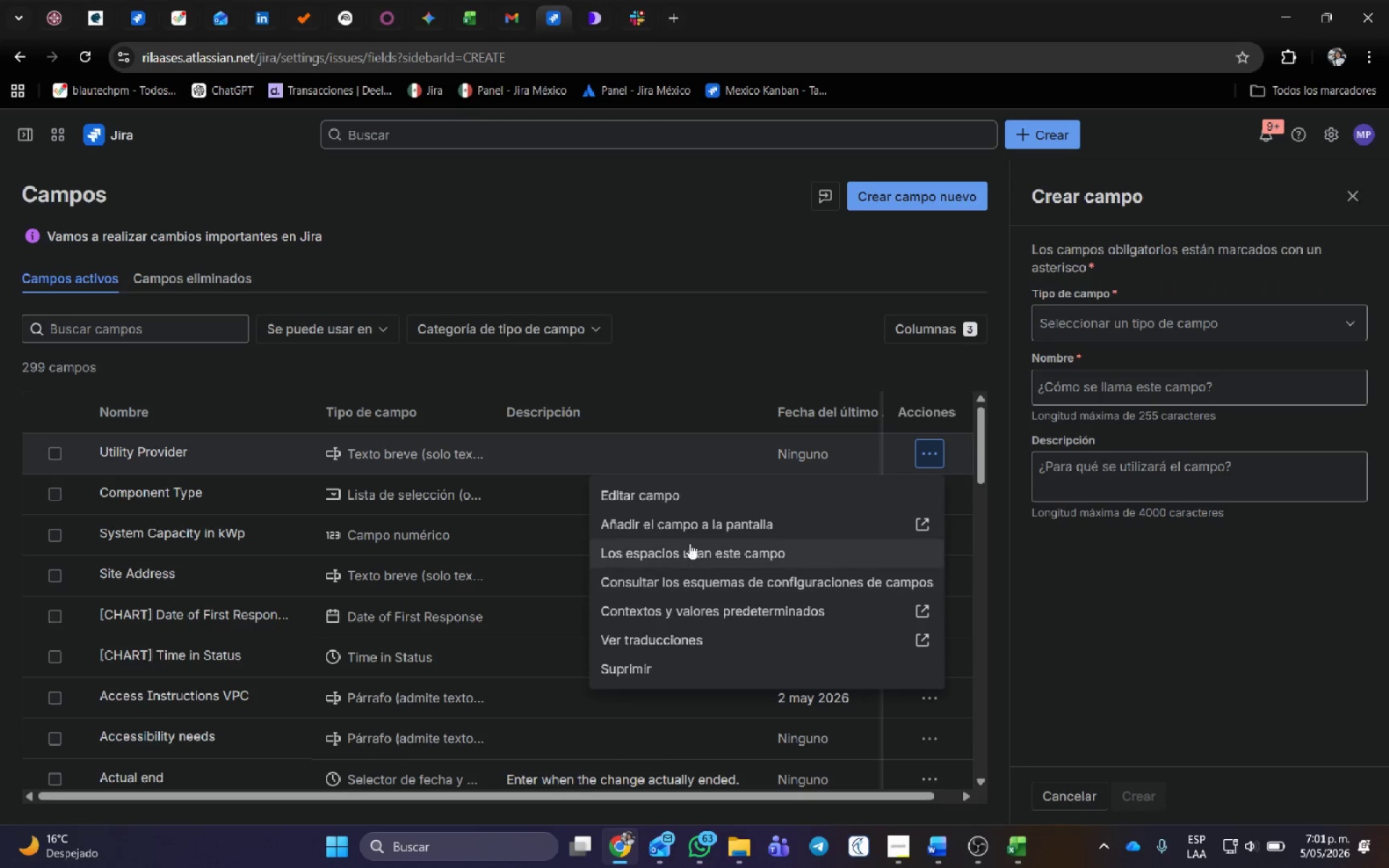 
left_click([695, 523])
 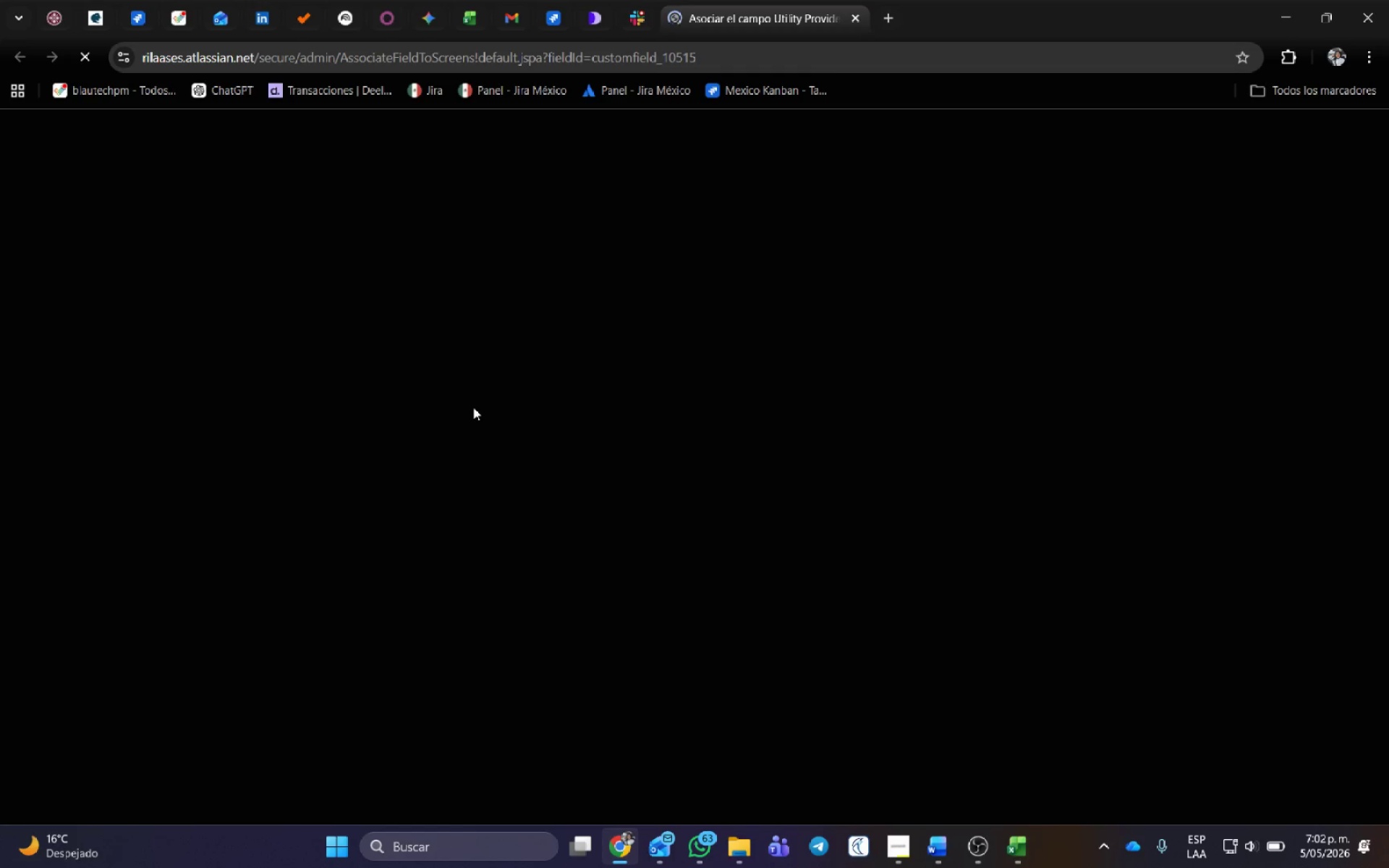 
scroll: coordinate [781, 616], scroll_direction: down, amount: 38.0
 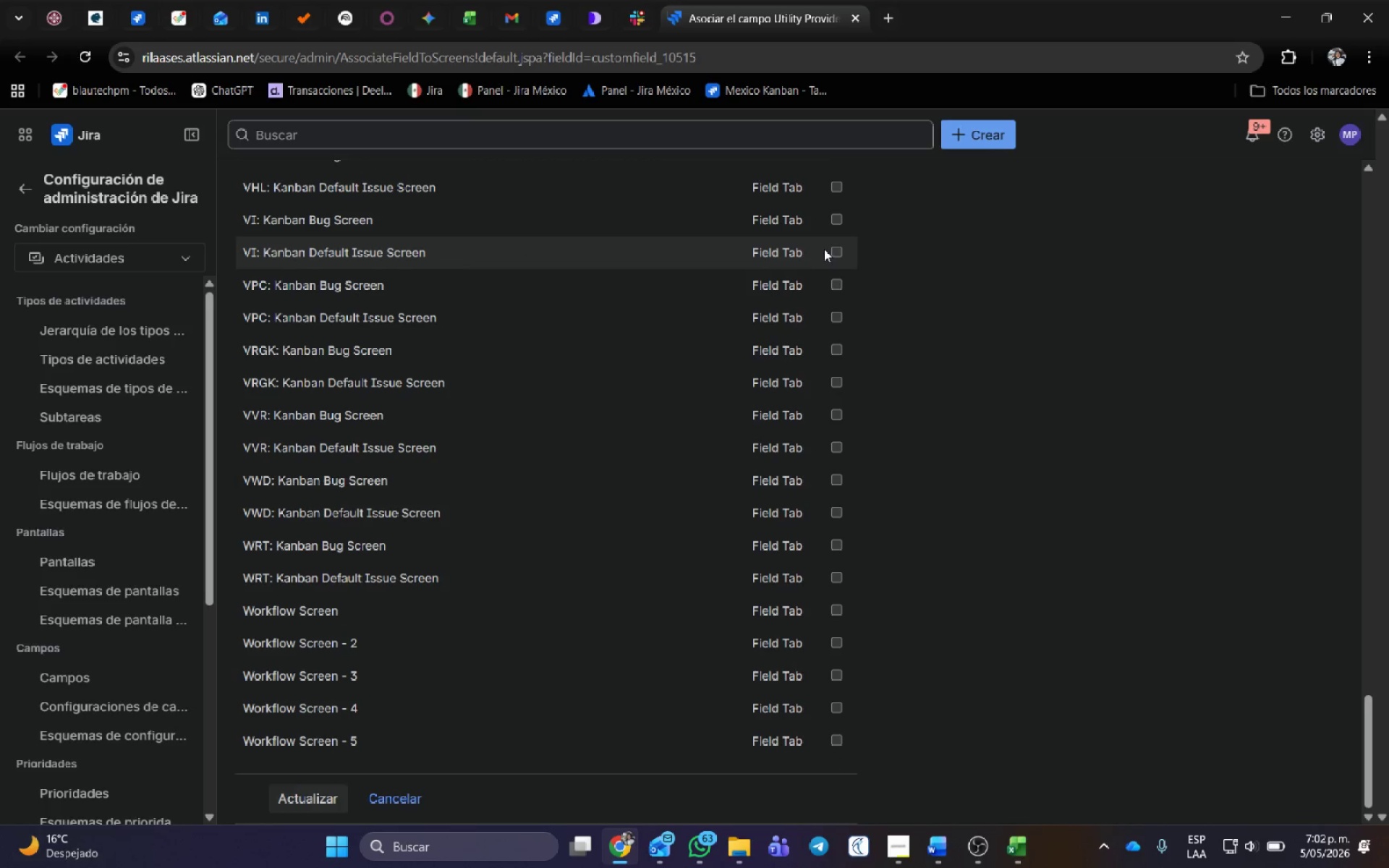 
left_click([839, 250])
 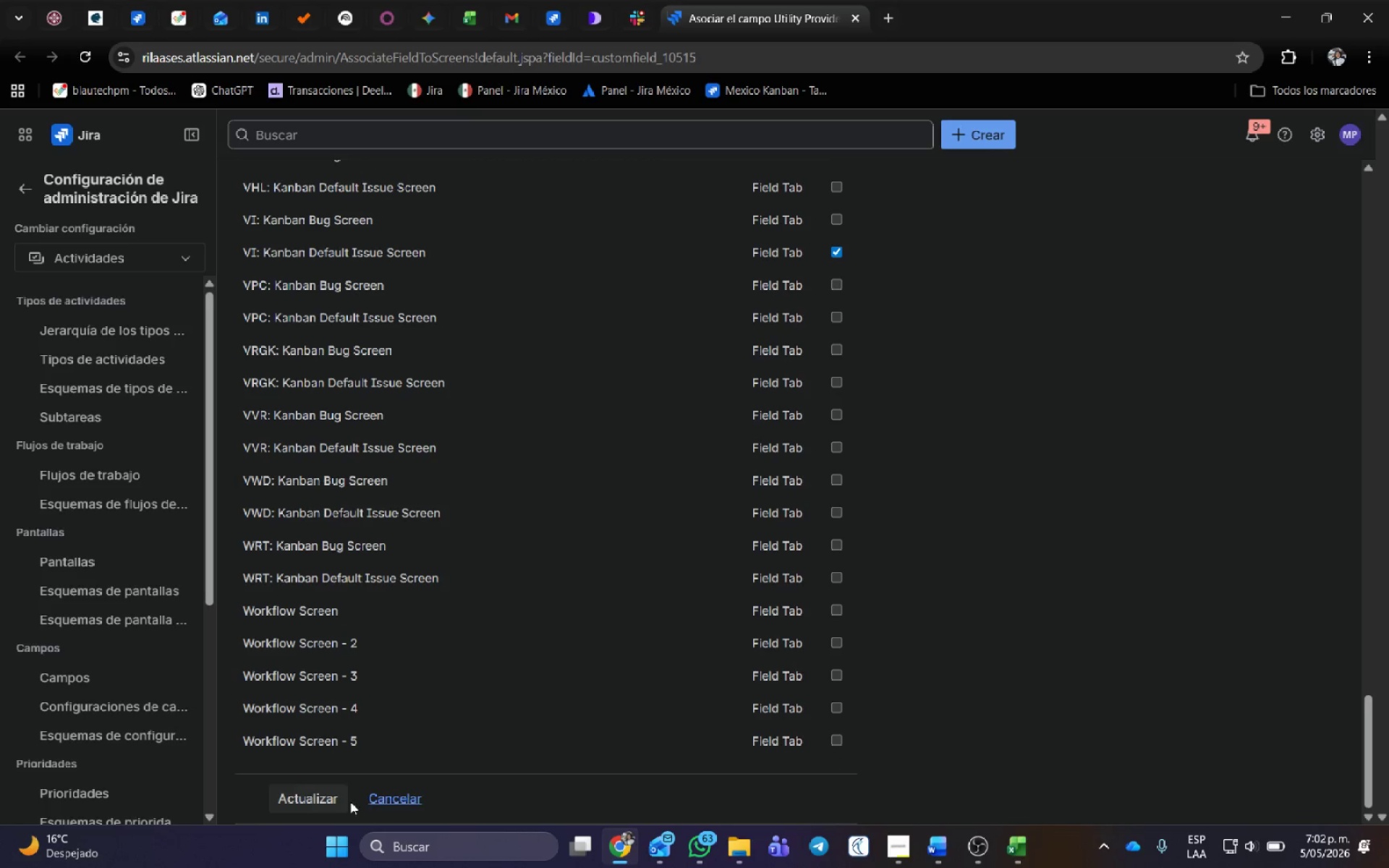 
left_click([314, 794])
 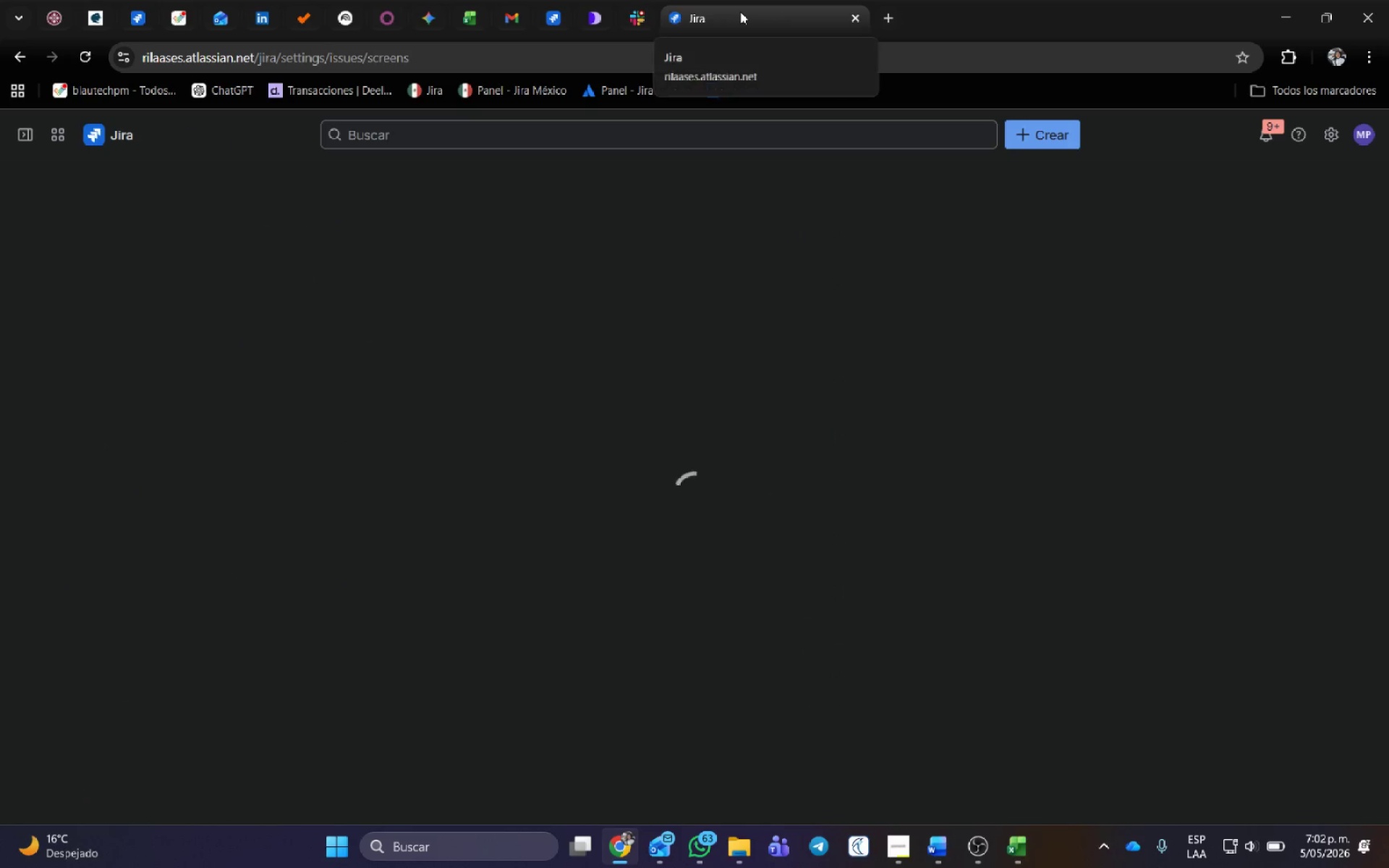 
middle_click([740, 12])
 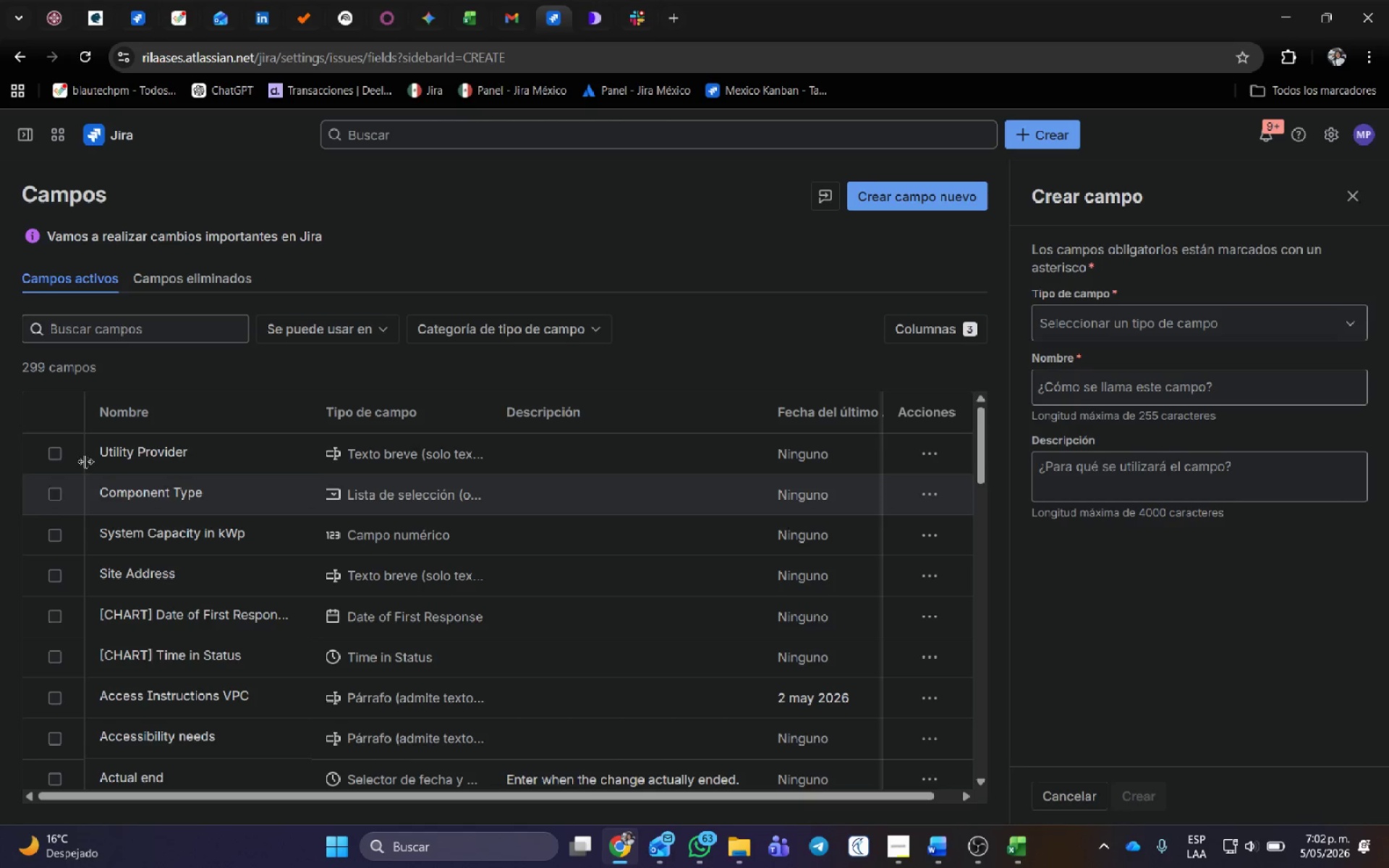 
key(Alt+AltLeft)
 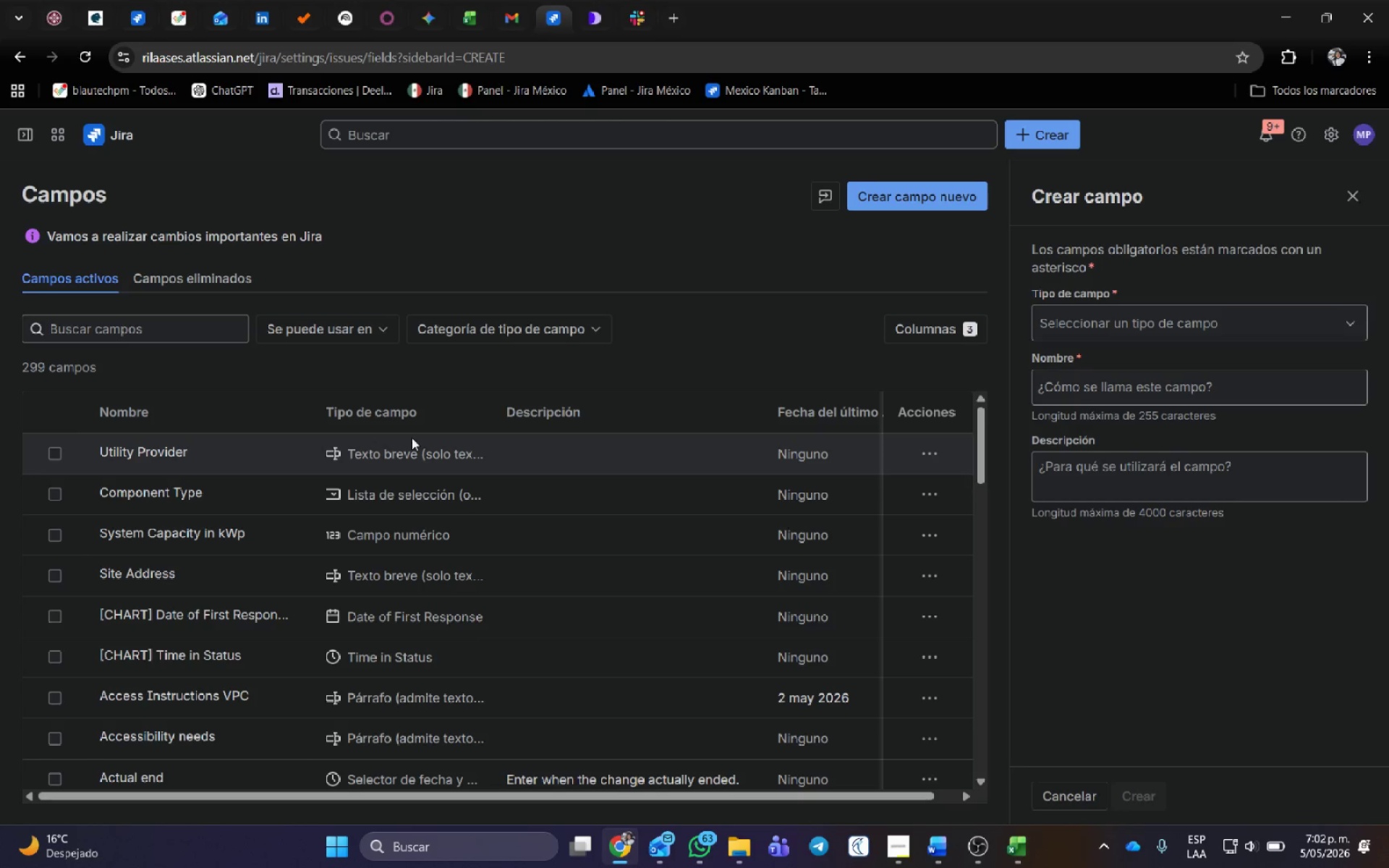 
key(Alt+Tab)
 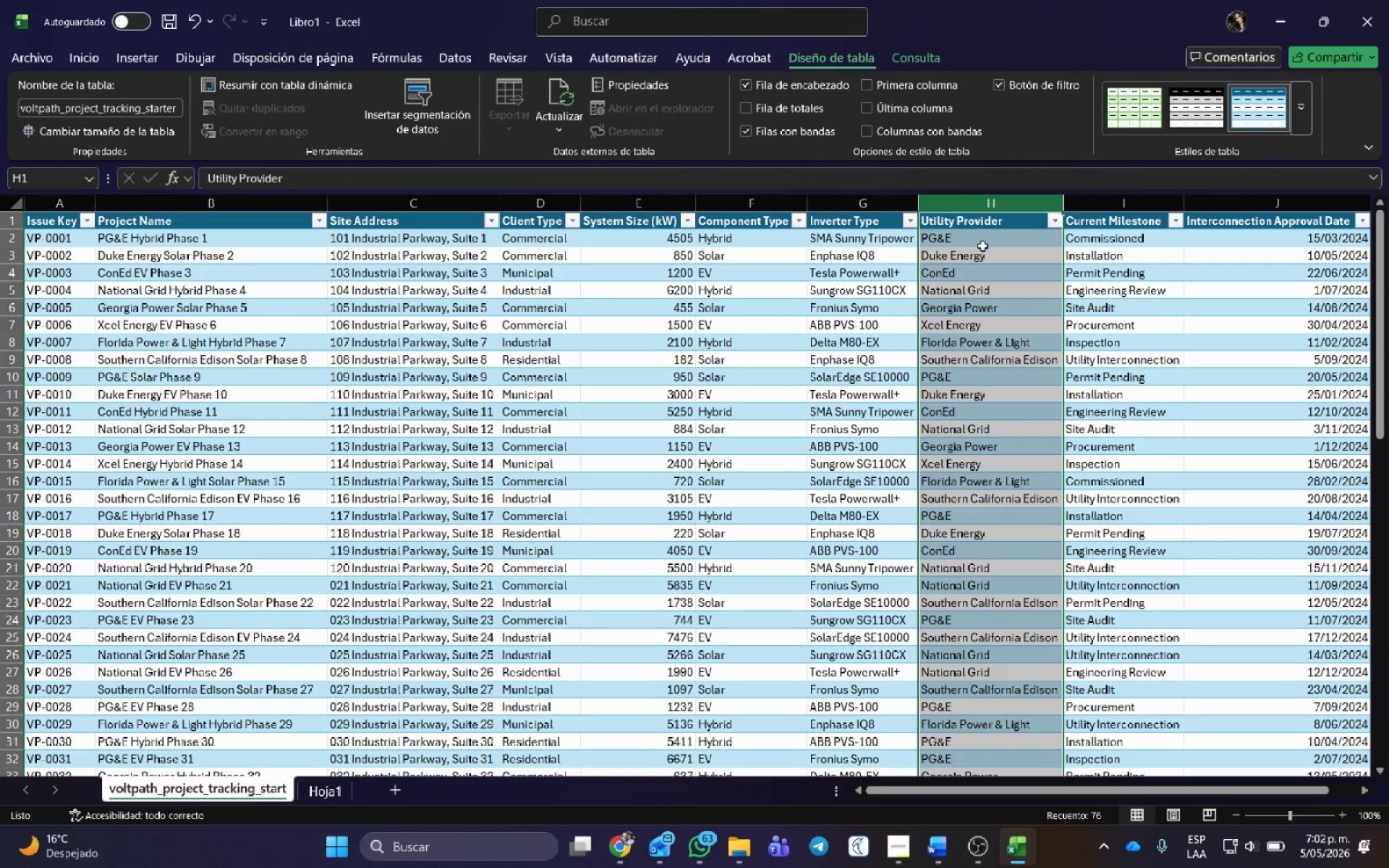 
left_click([984, 244])
 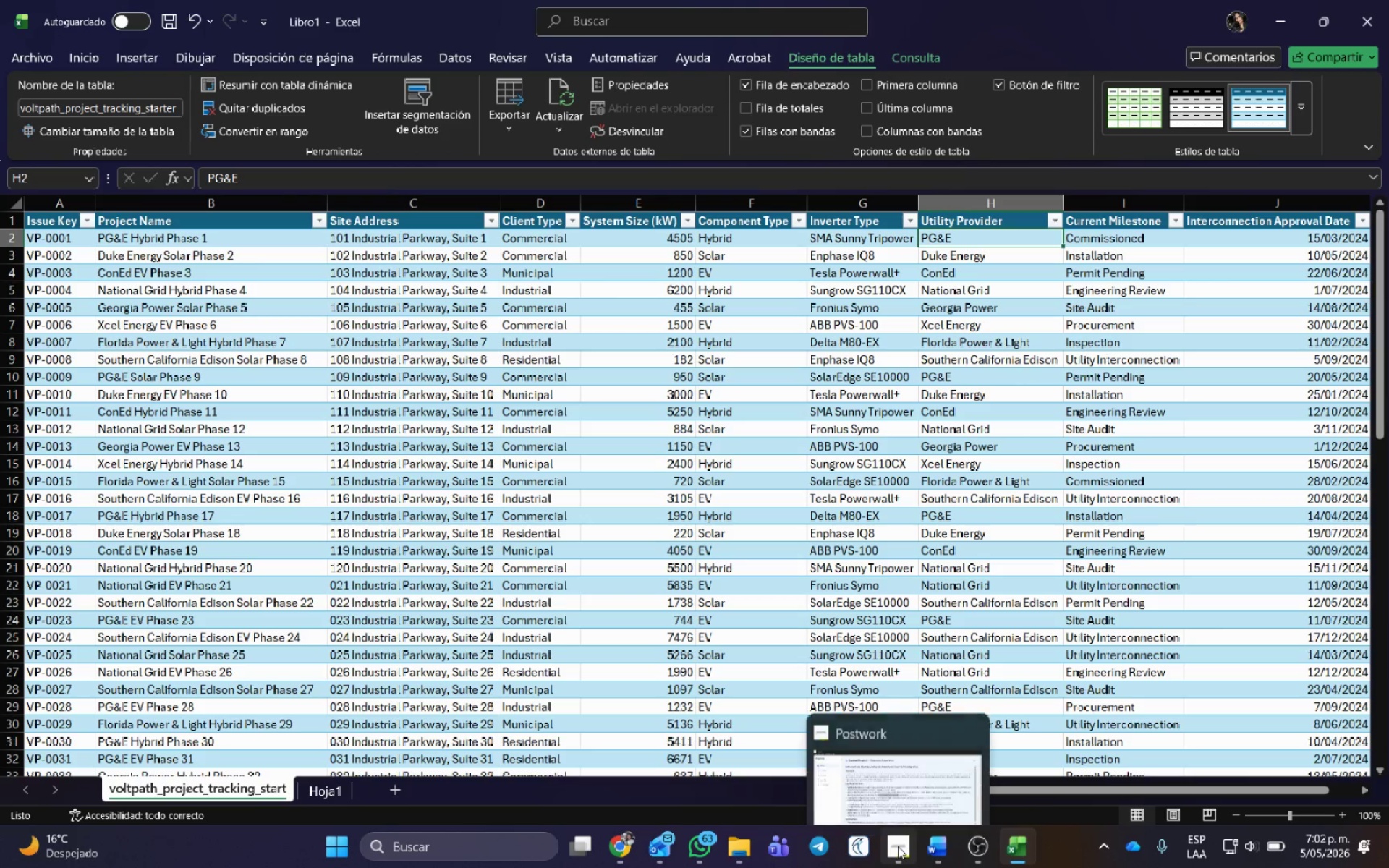 
left_click([883, 758])